 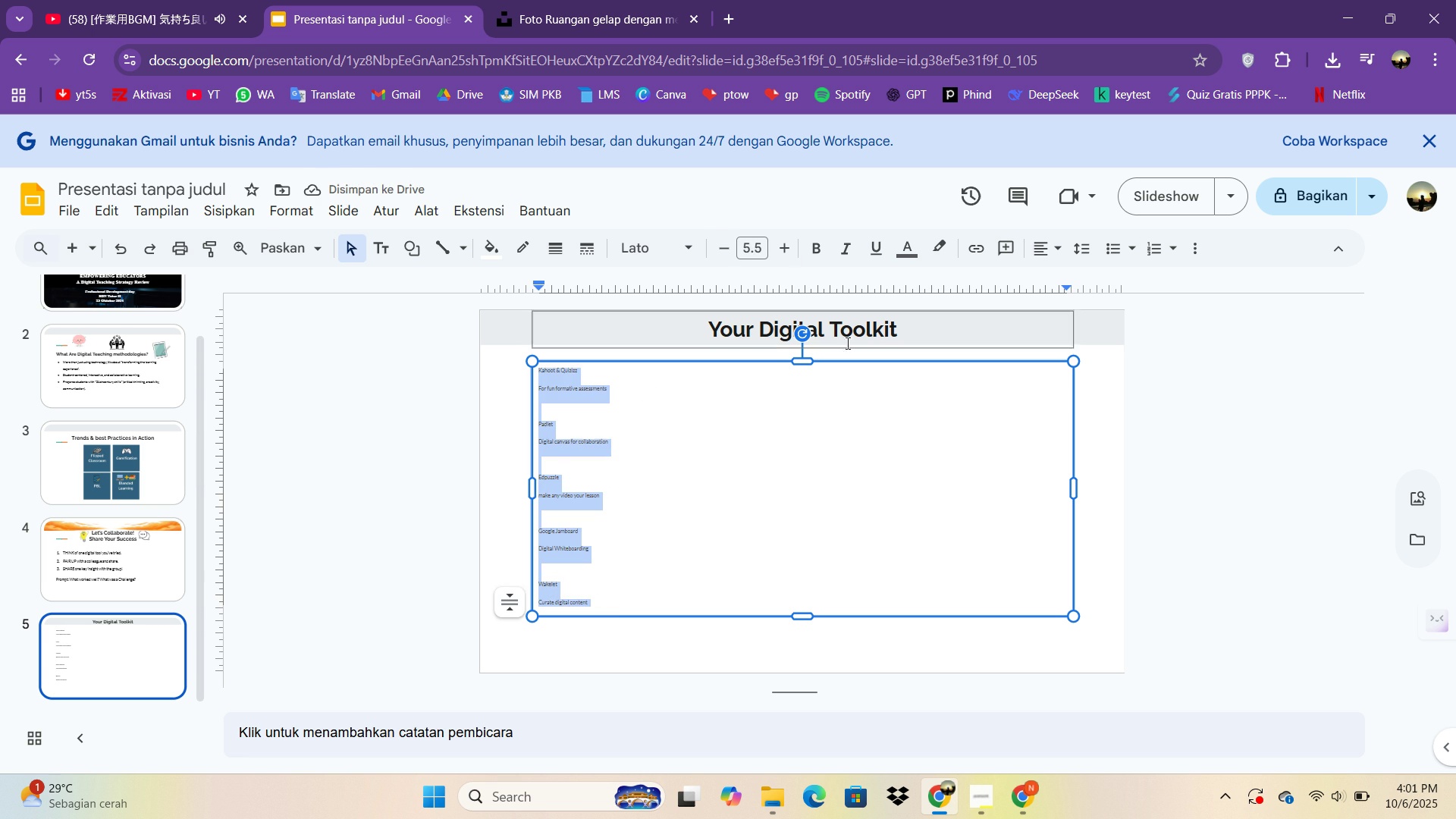 
left_click([1071, 249])
 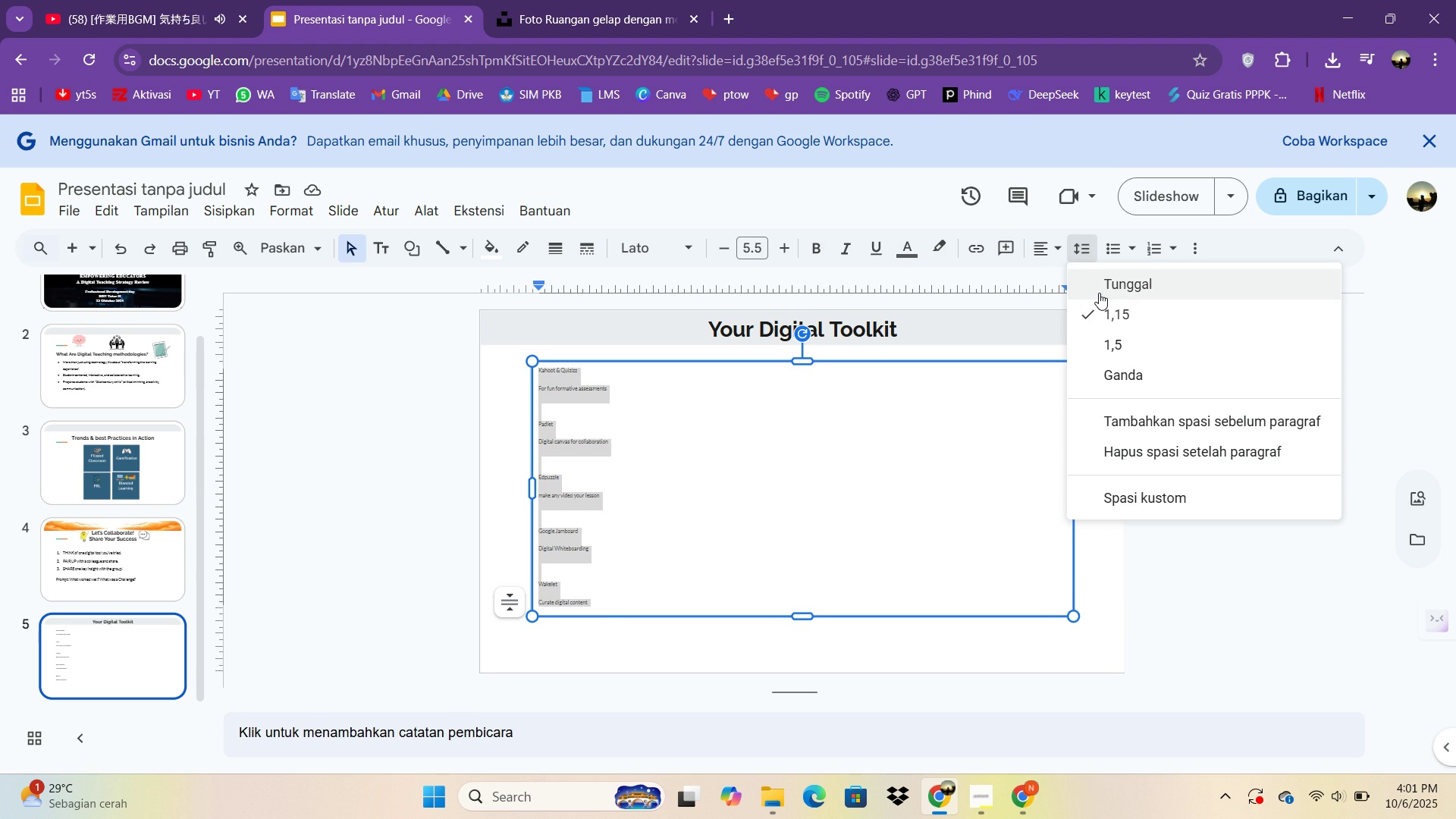 
left_click([1099, 293])
 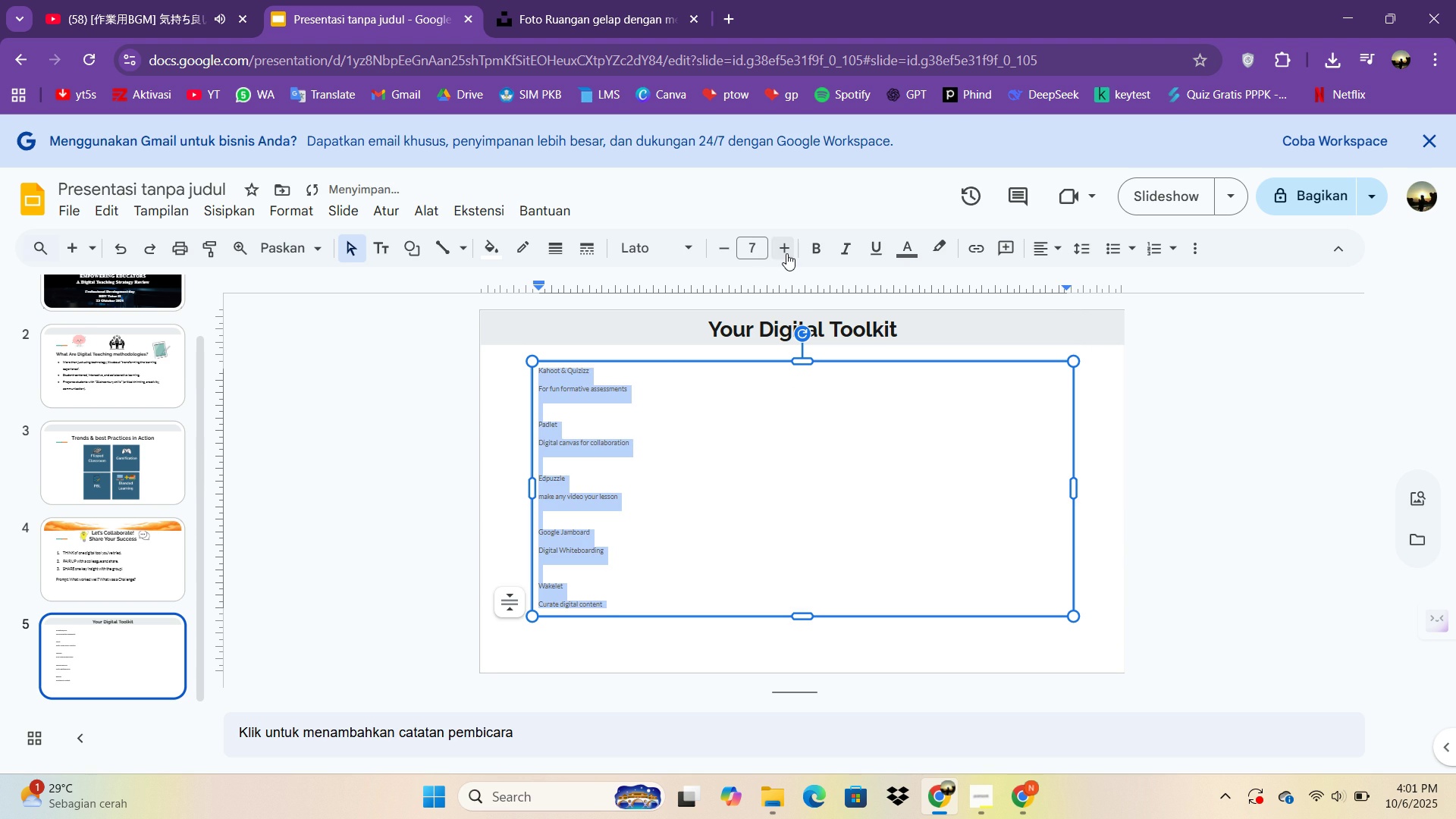 
double_click([786, 253])
 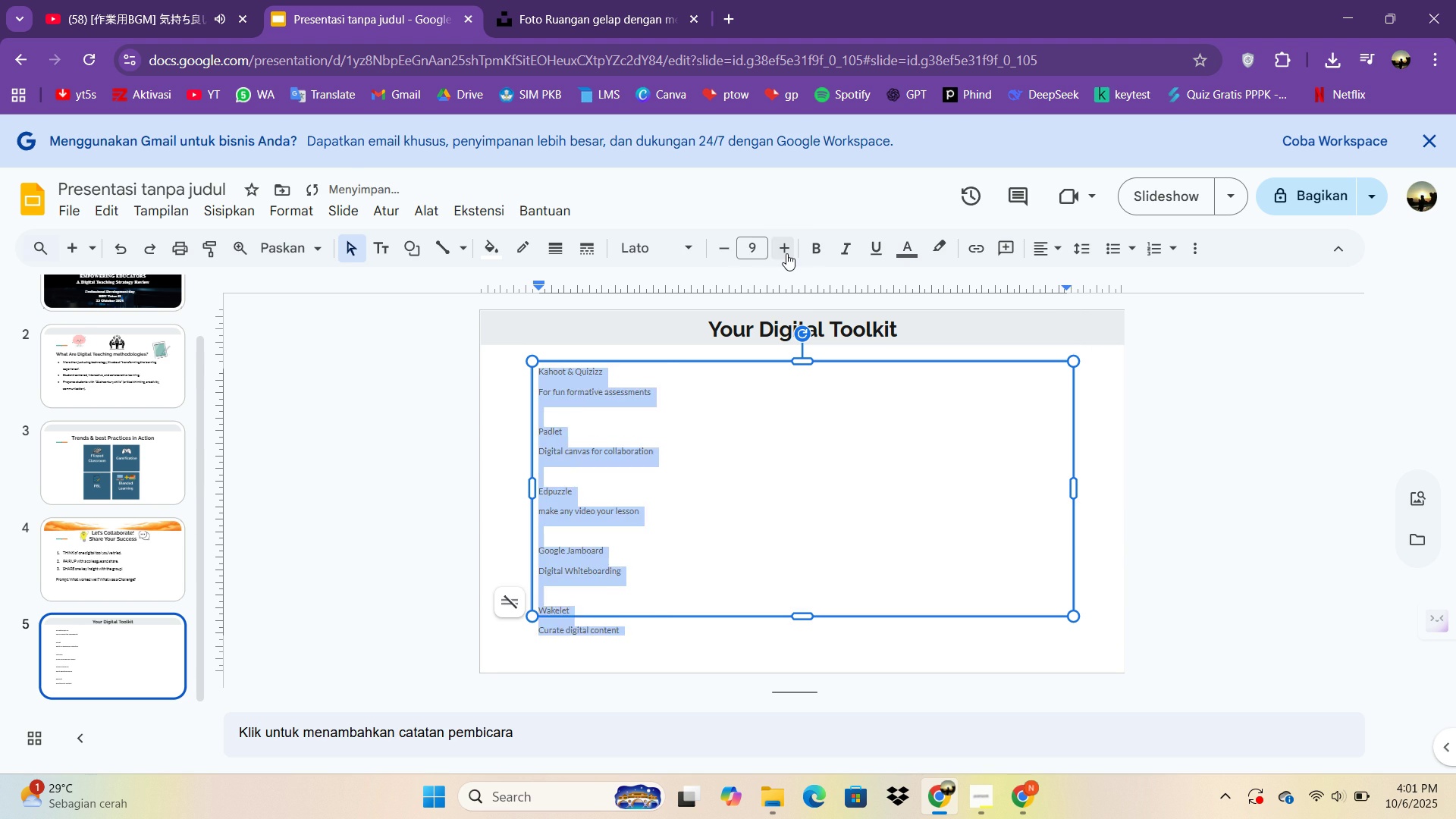 
triple_click([786, 253])
 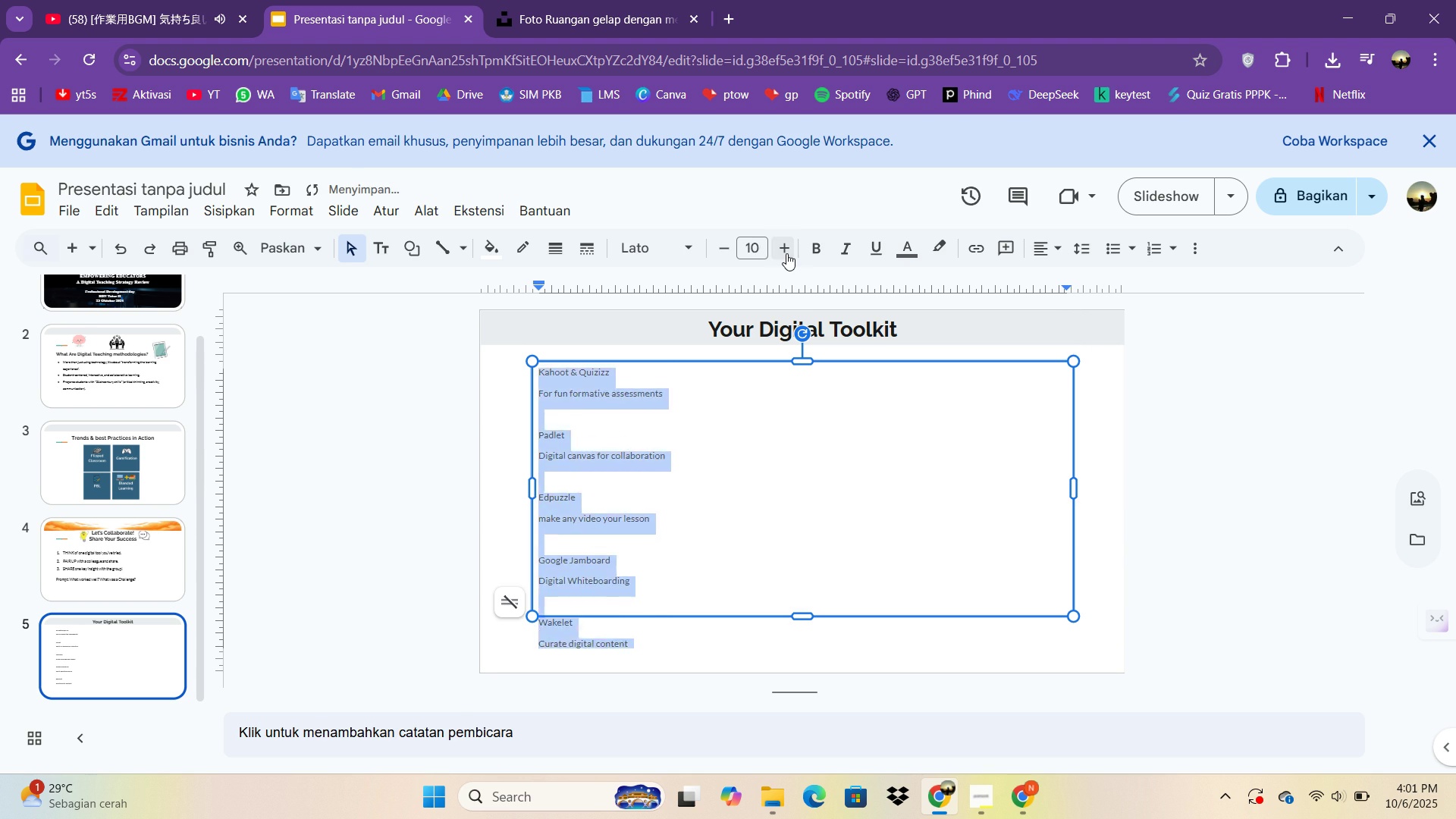 
triple_click([786, 253])
 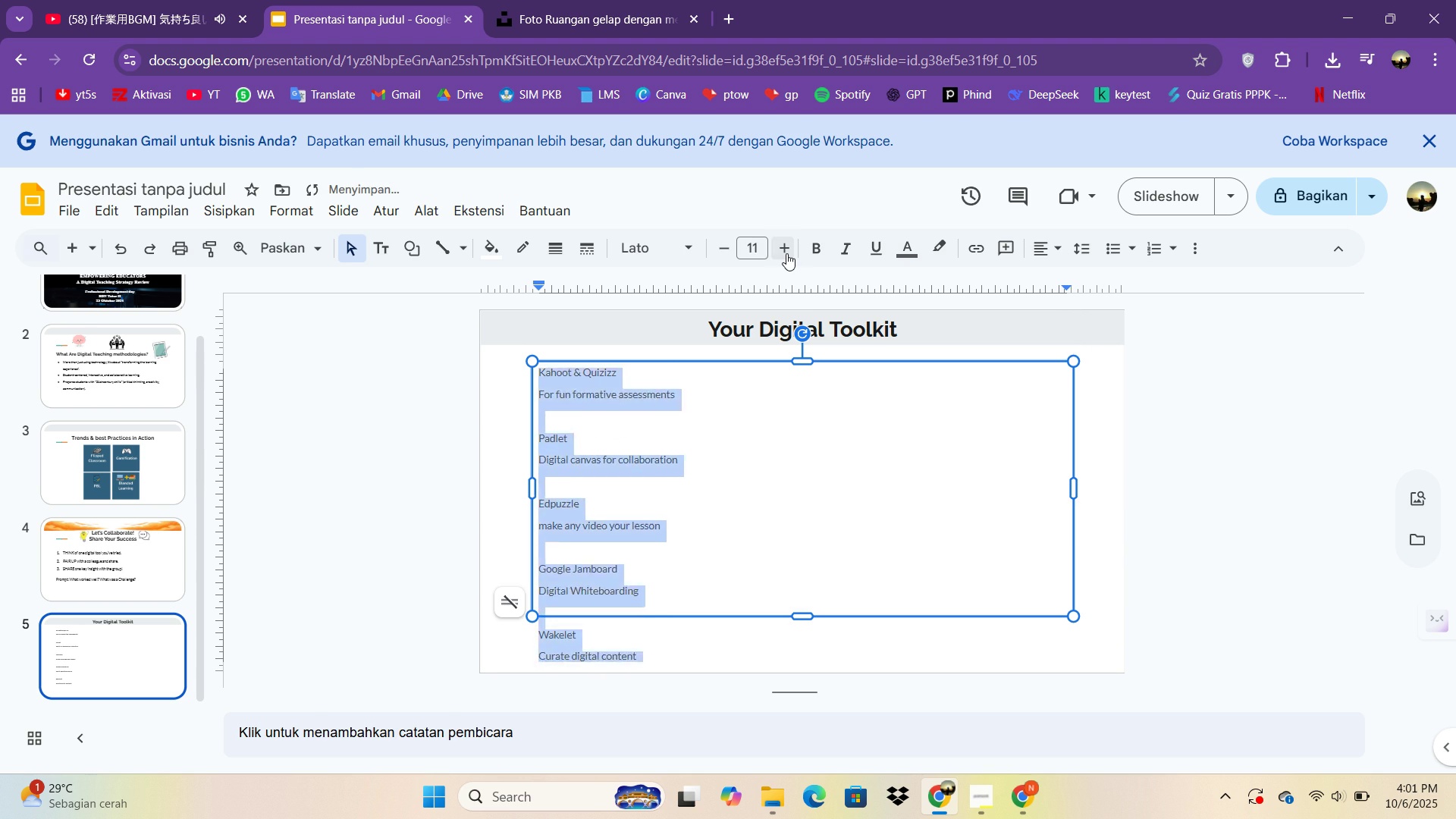 
triple_click([786, 253])
 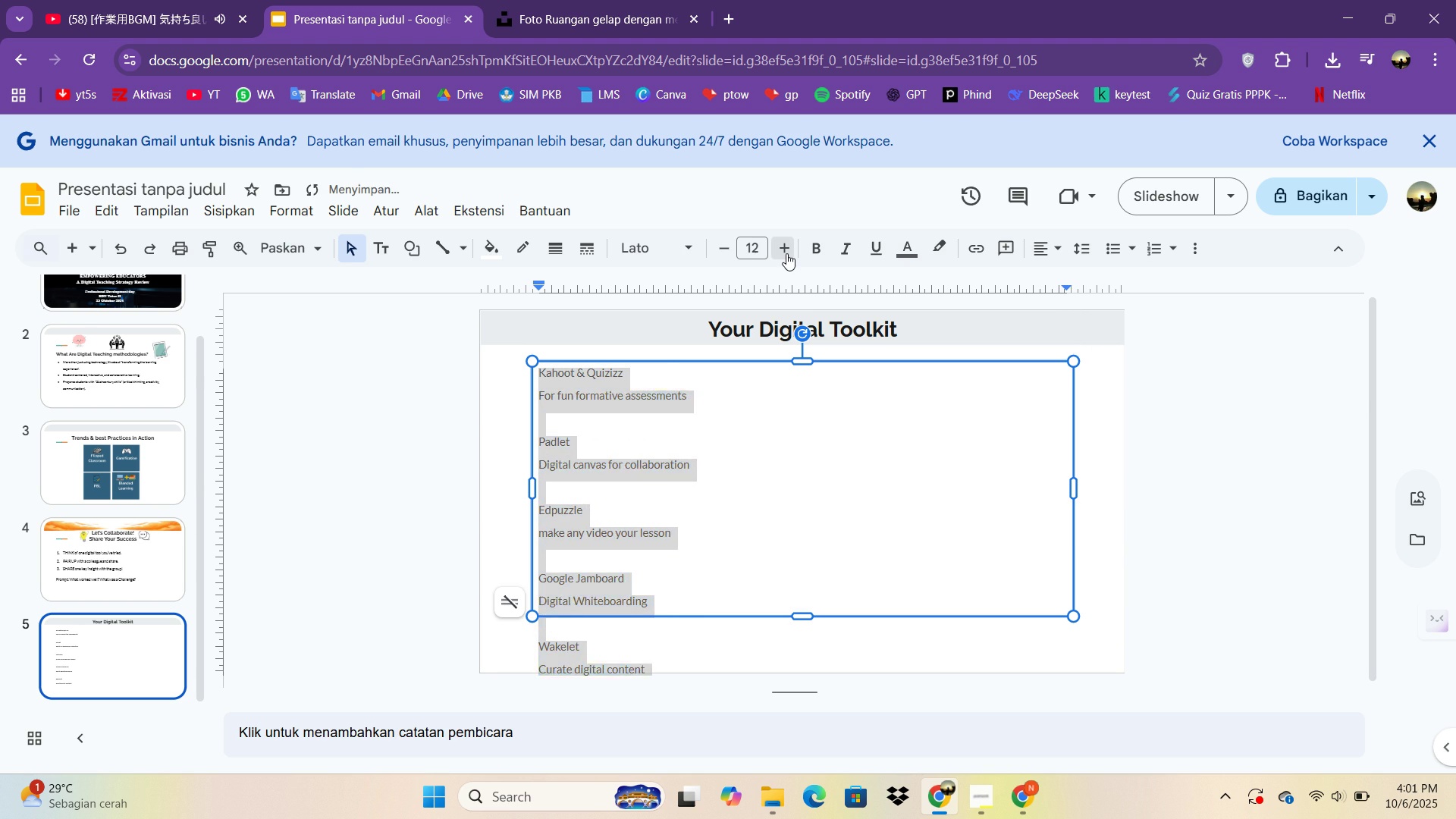 
left_click([786, 253])
 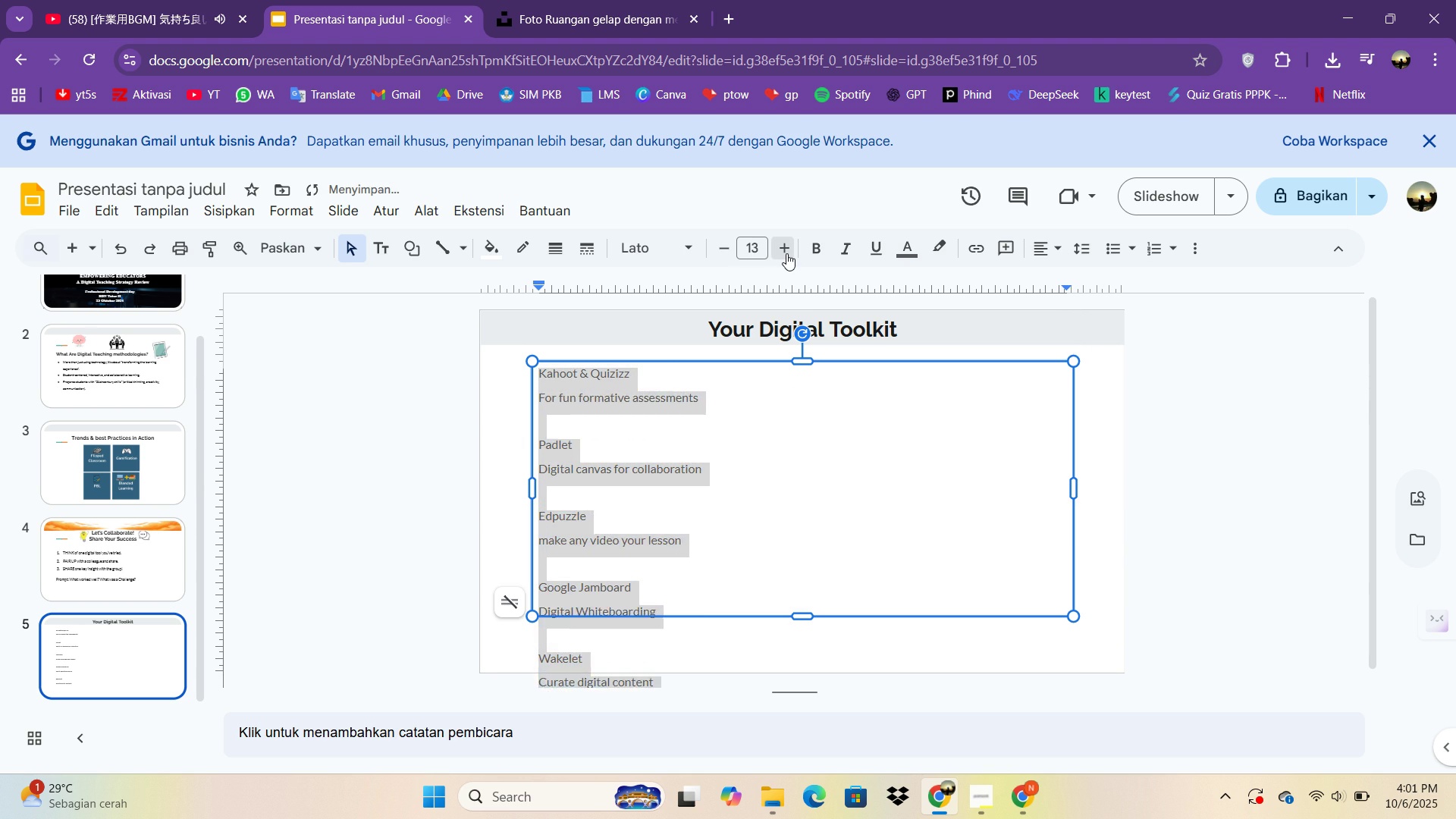 
left_click([786, 253])
 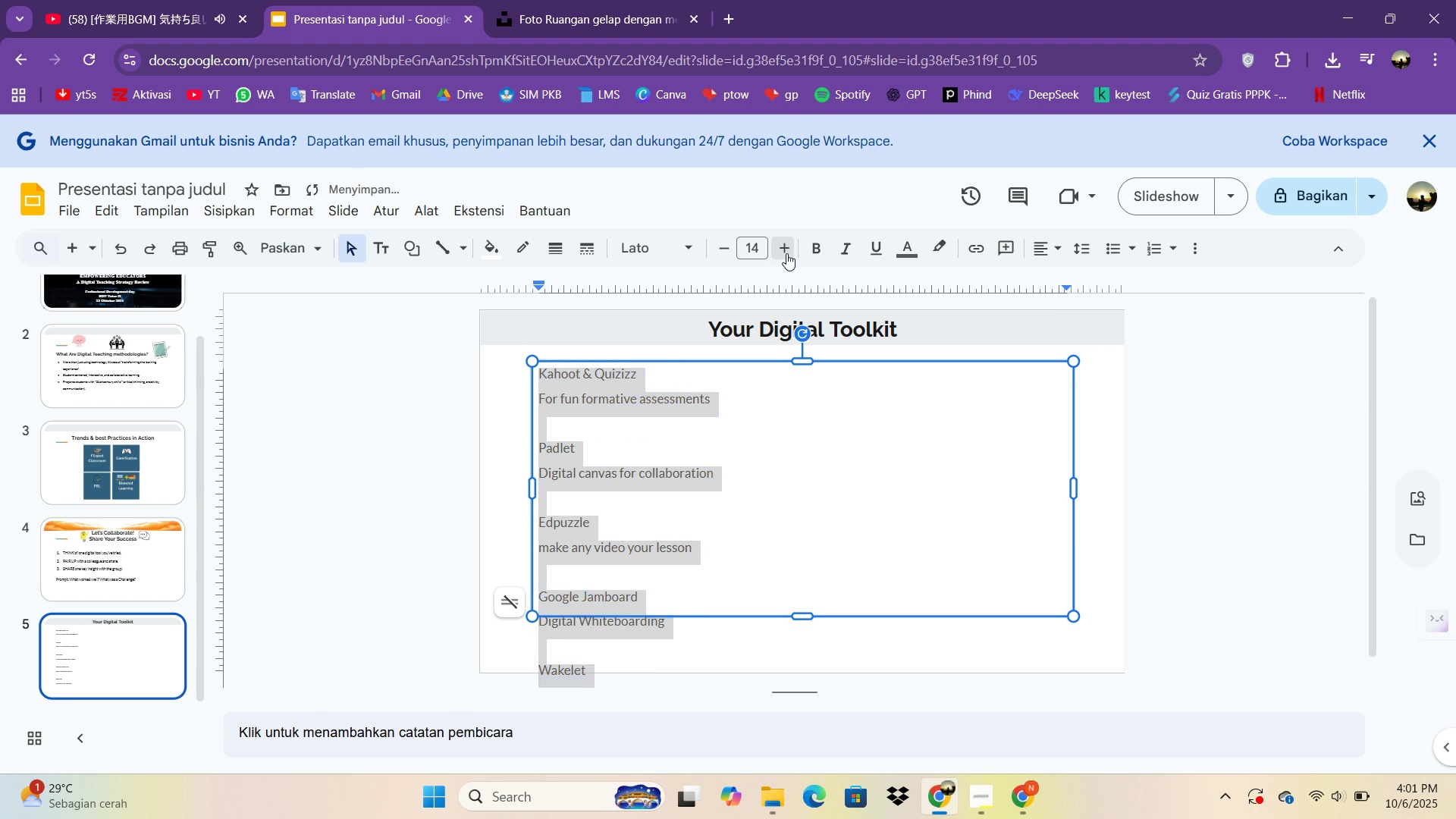 
left_click([786, 253])